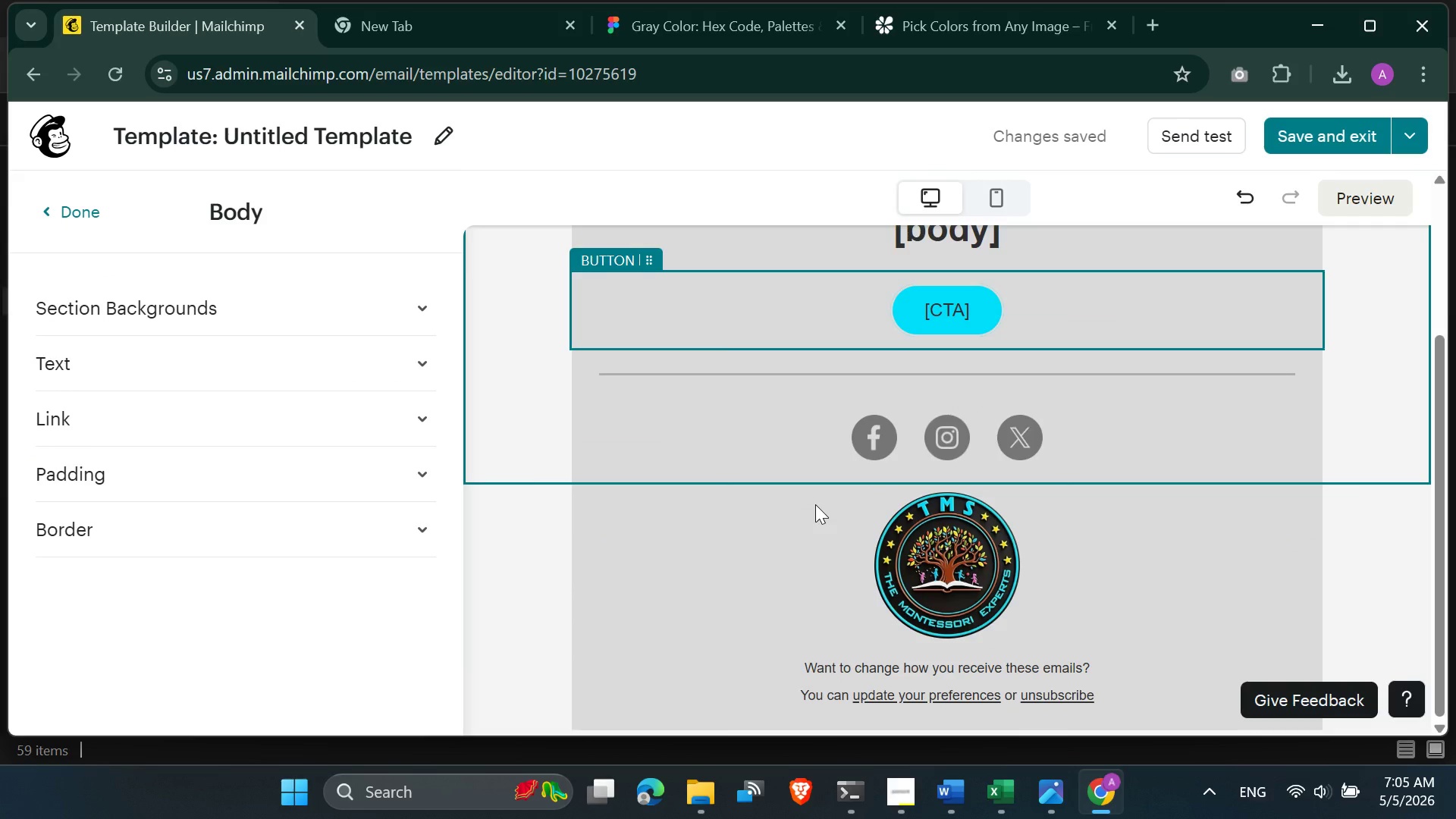 
scroll: coordinate [814, 504], scroll_direction: up, amount: 6.0
 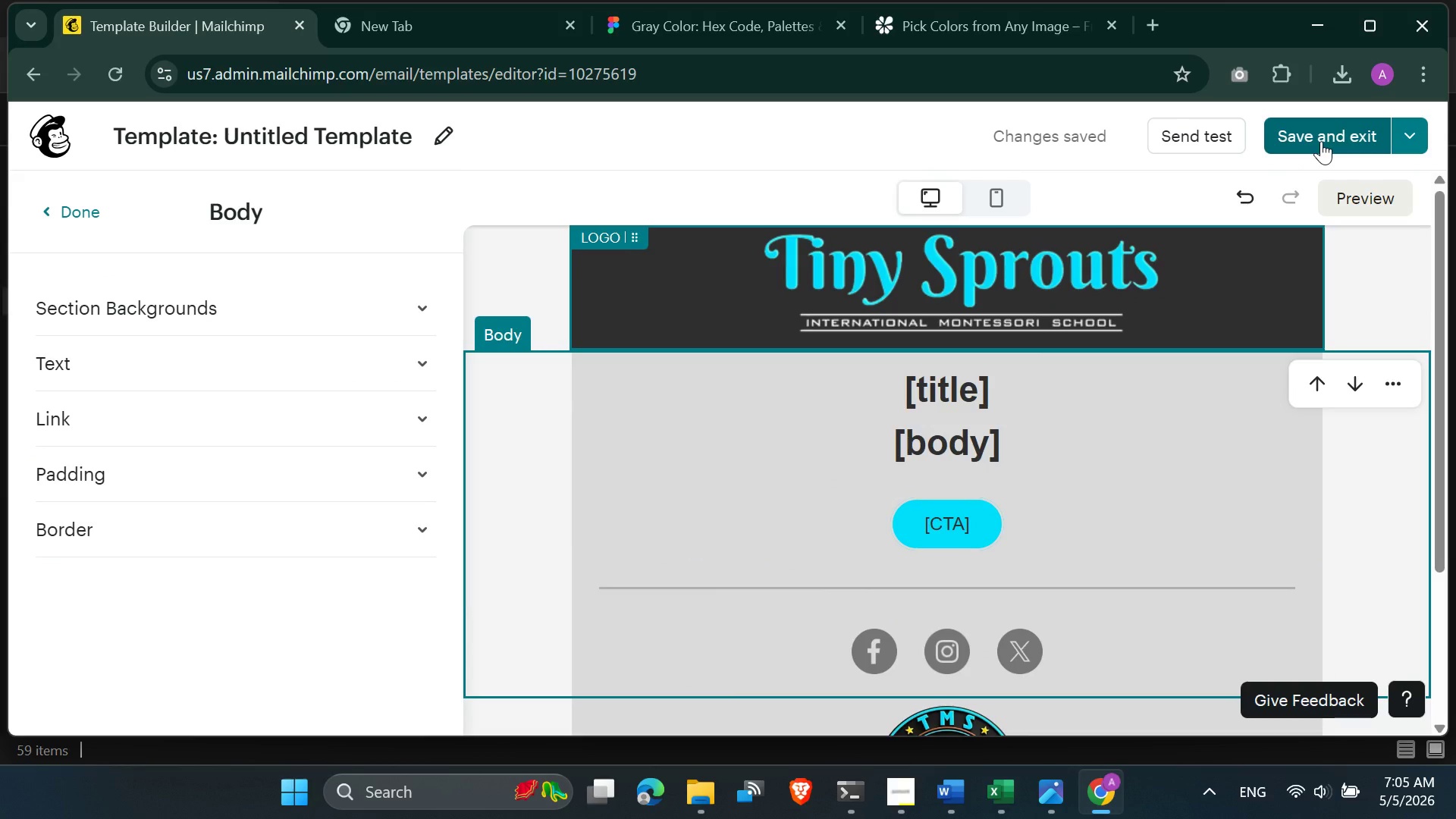 
wait(6.98)
 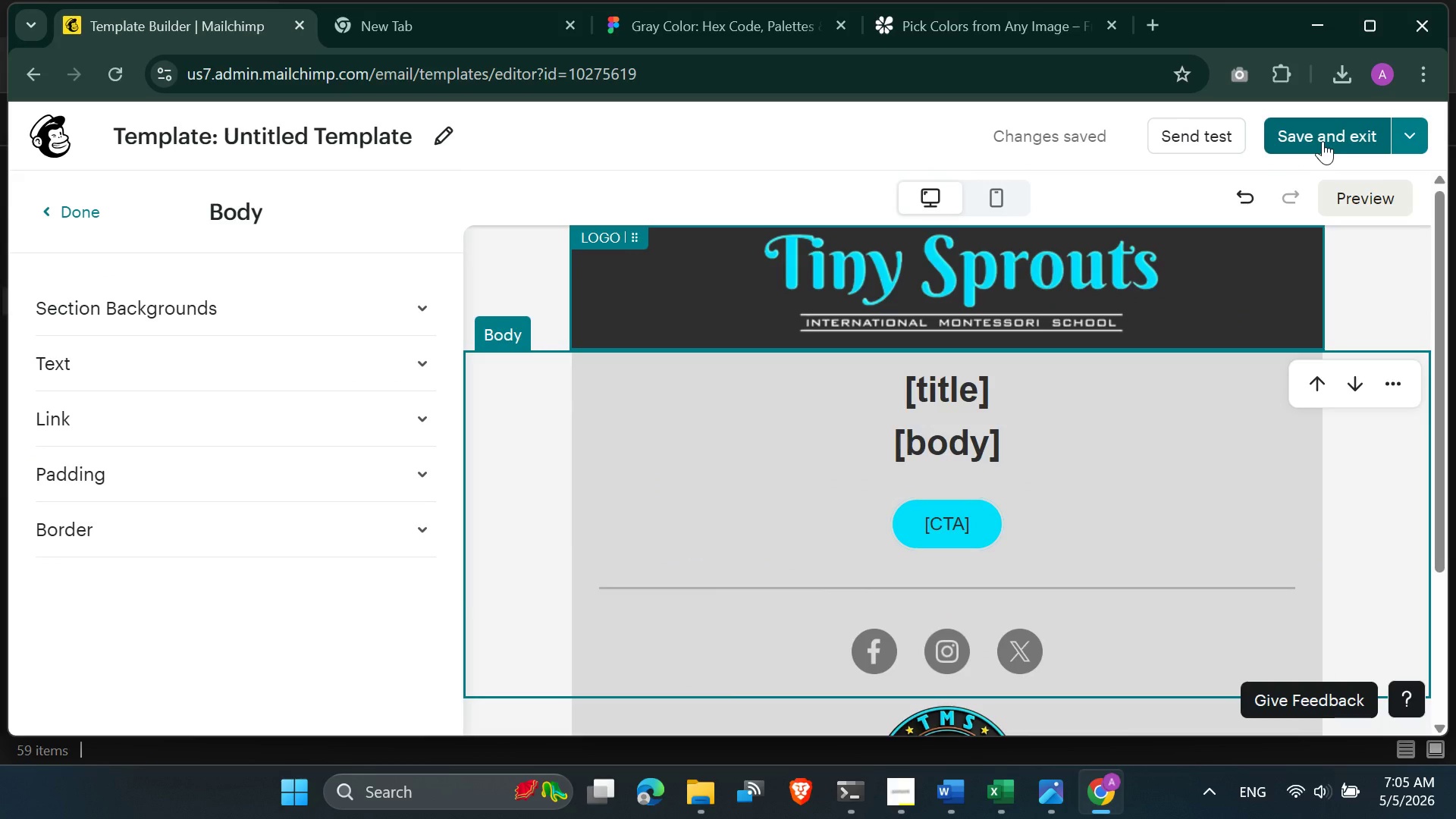 
left_click([1321, 141])